 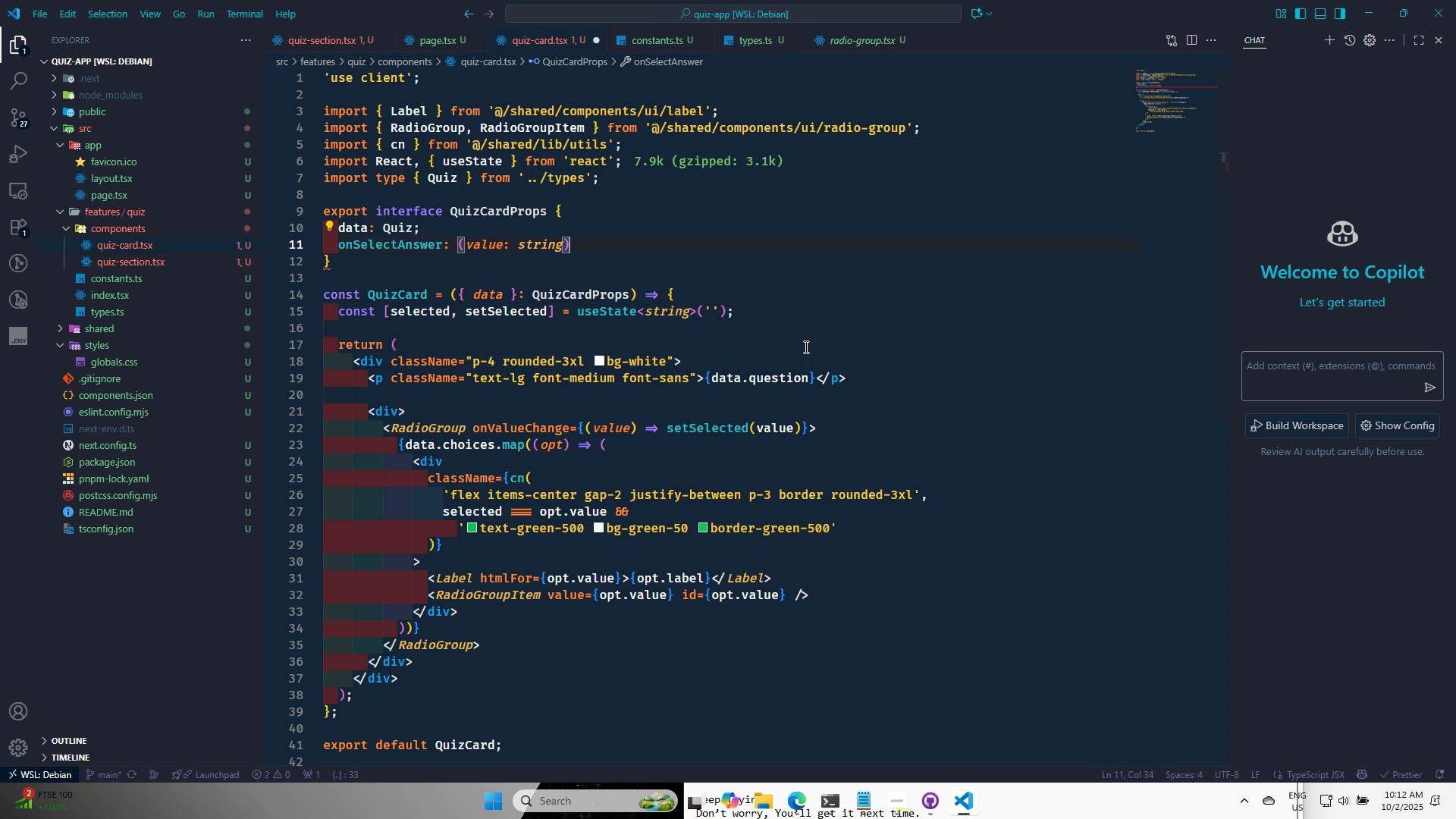 
type( => void)
 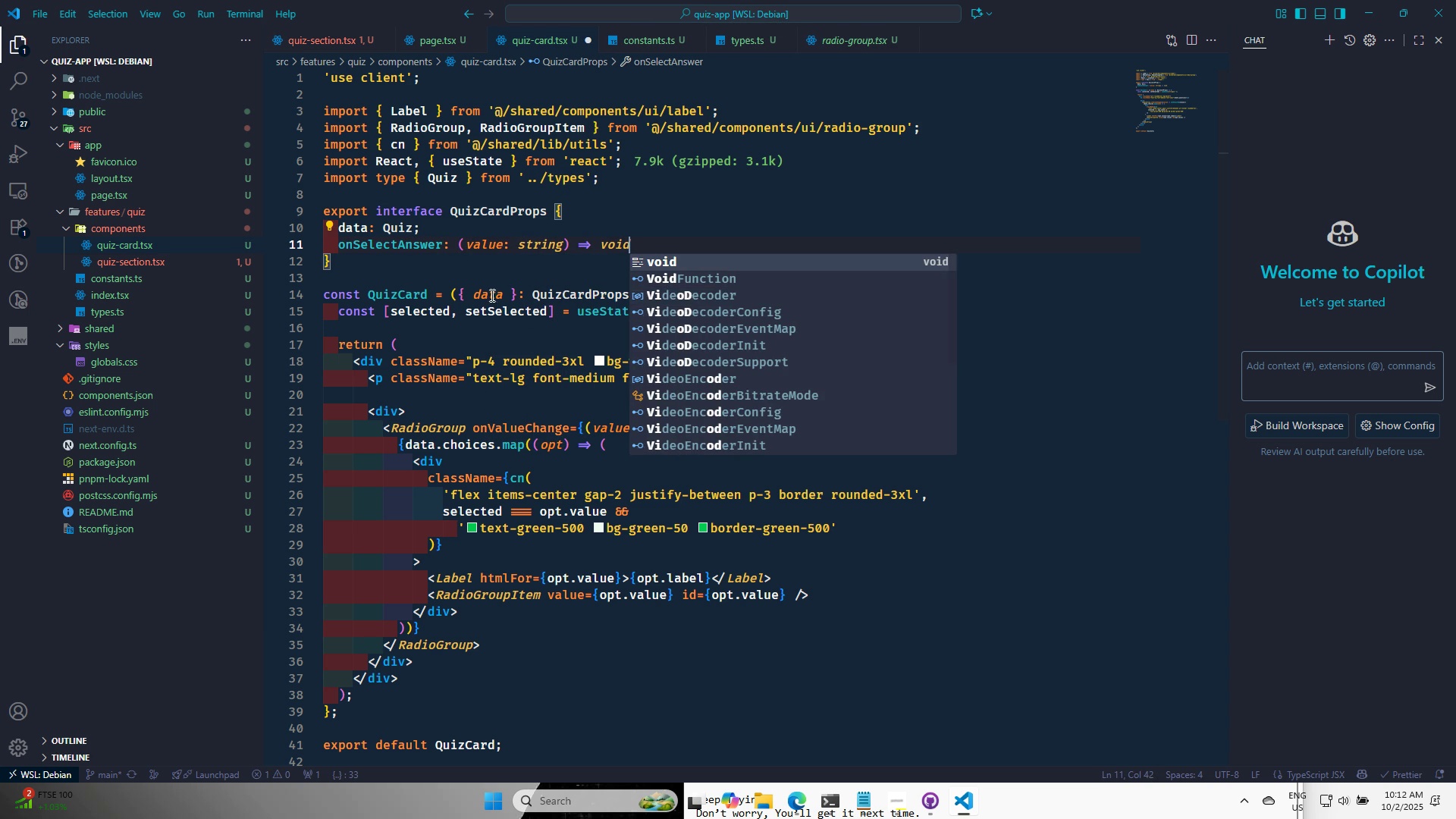 
left_click([506, 290])
 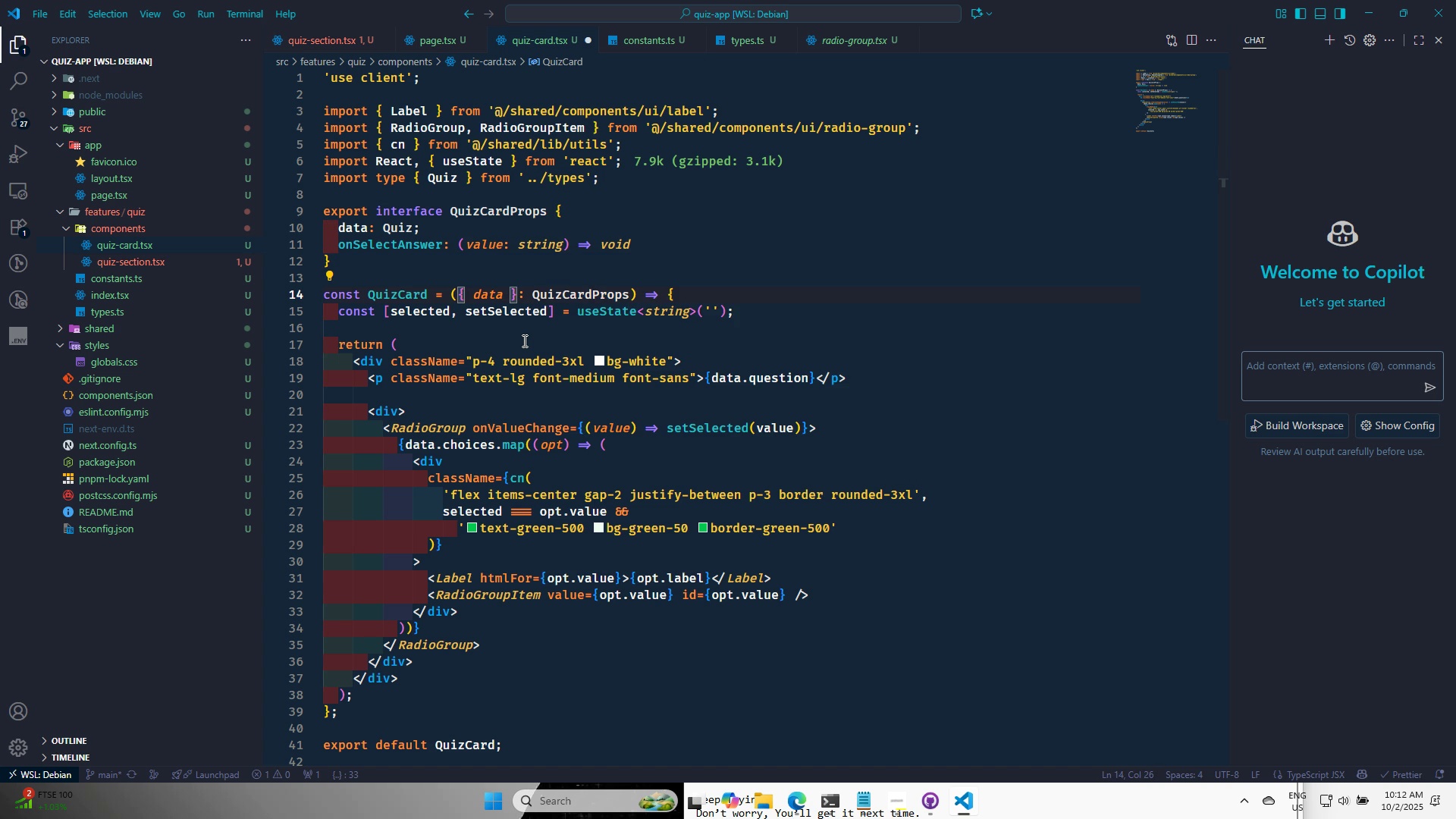 
type(,on)
 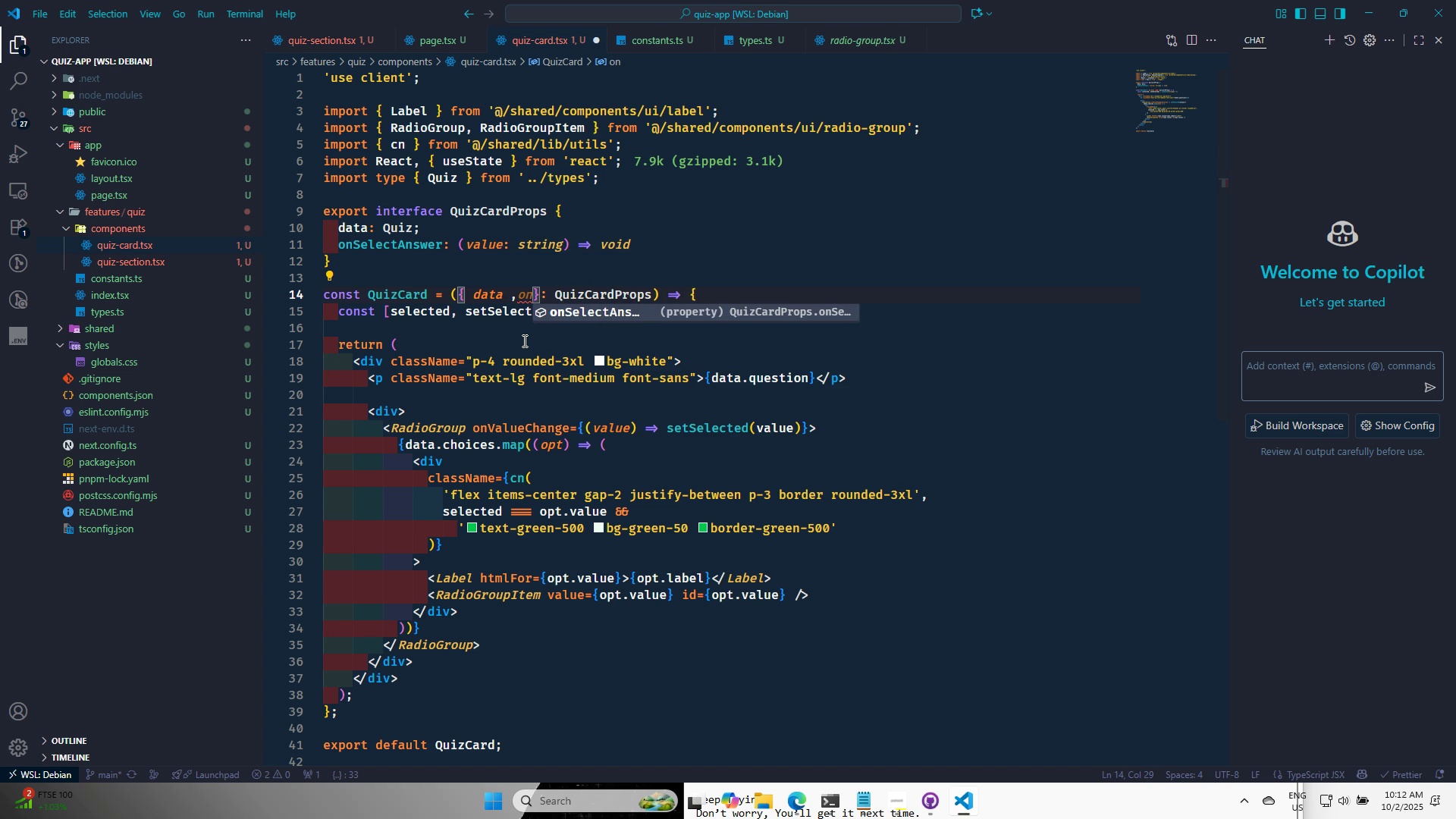 
key(Enter)